 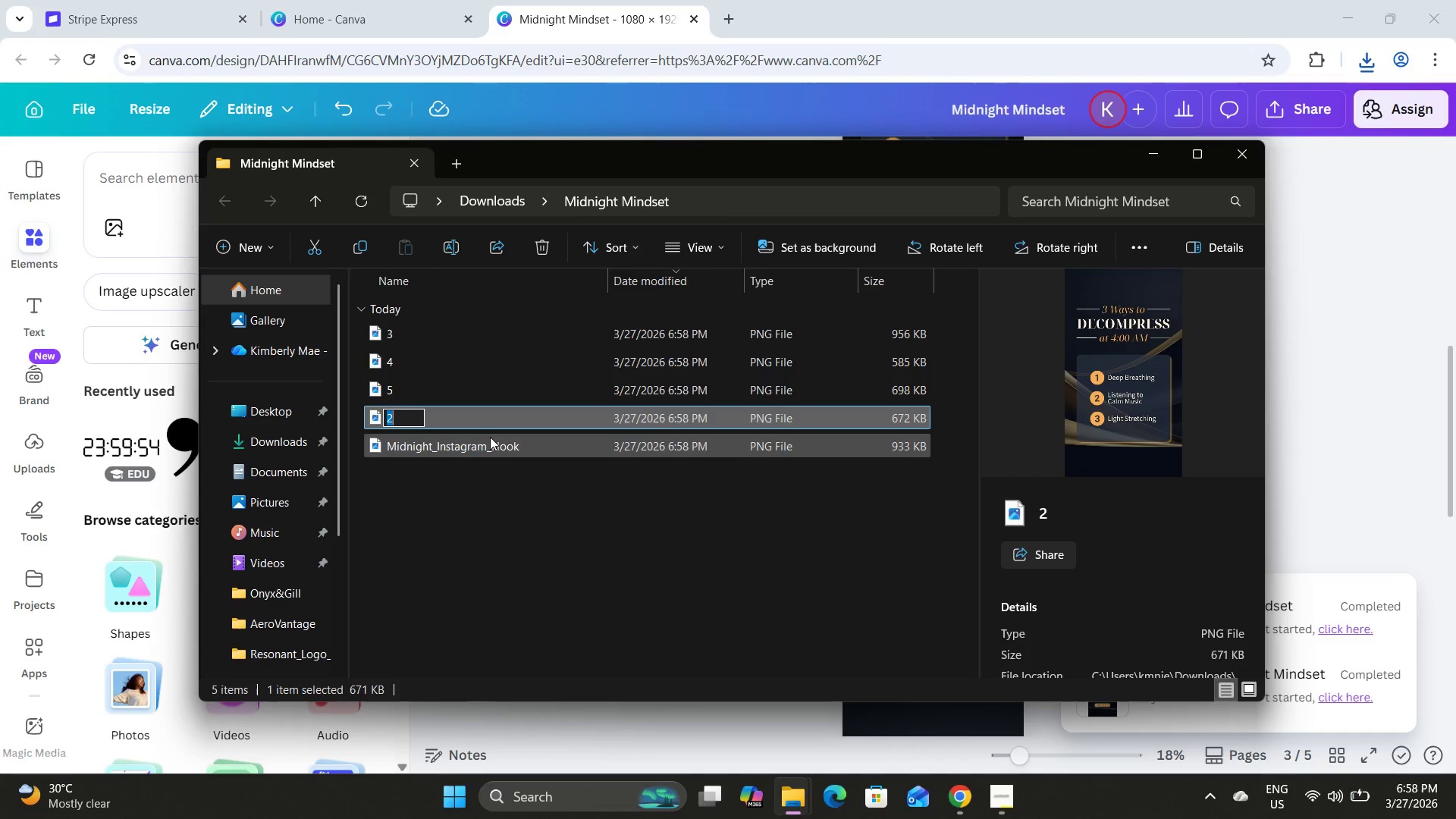 
left_click([490, 437])
 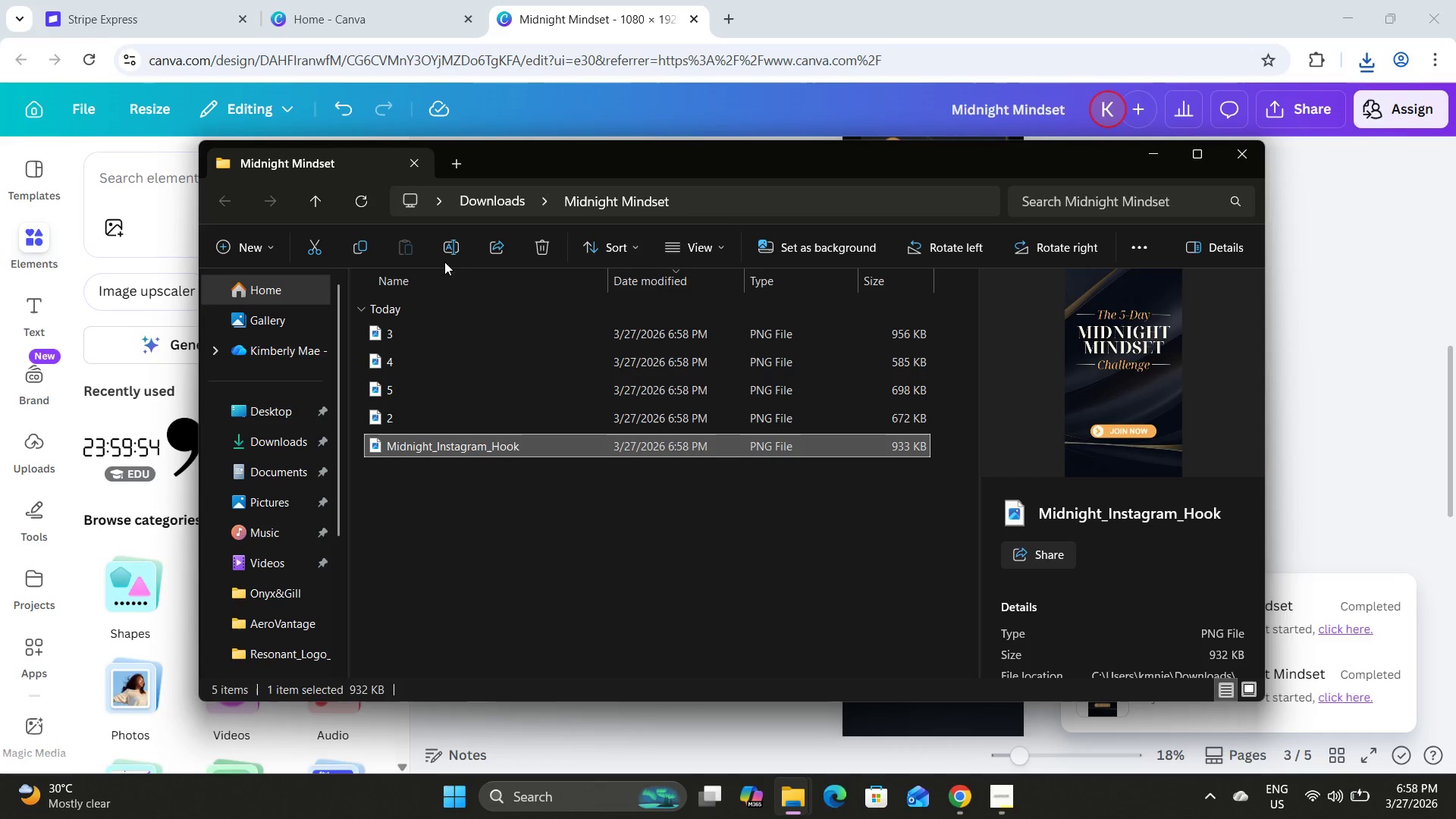 
left_click([447, 246])
 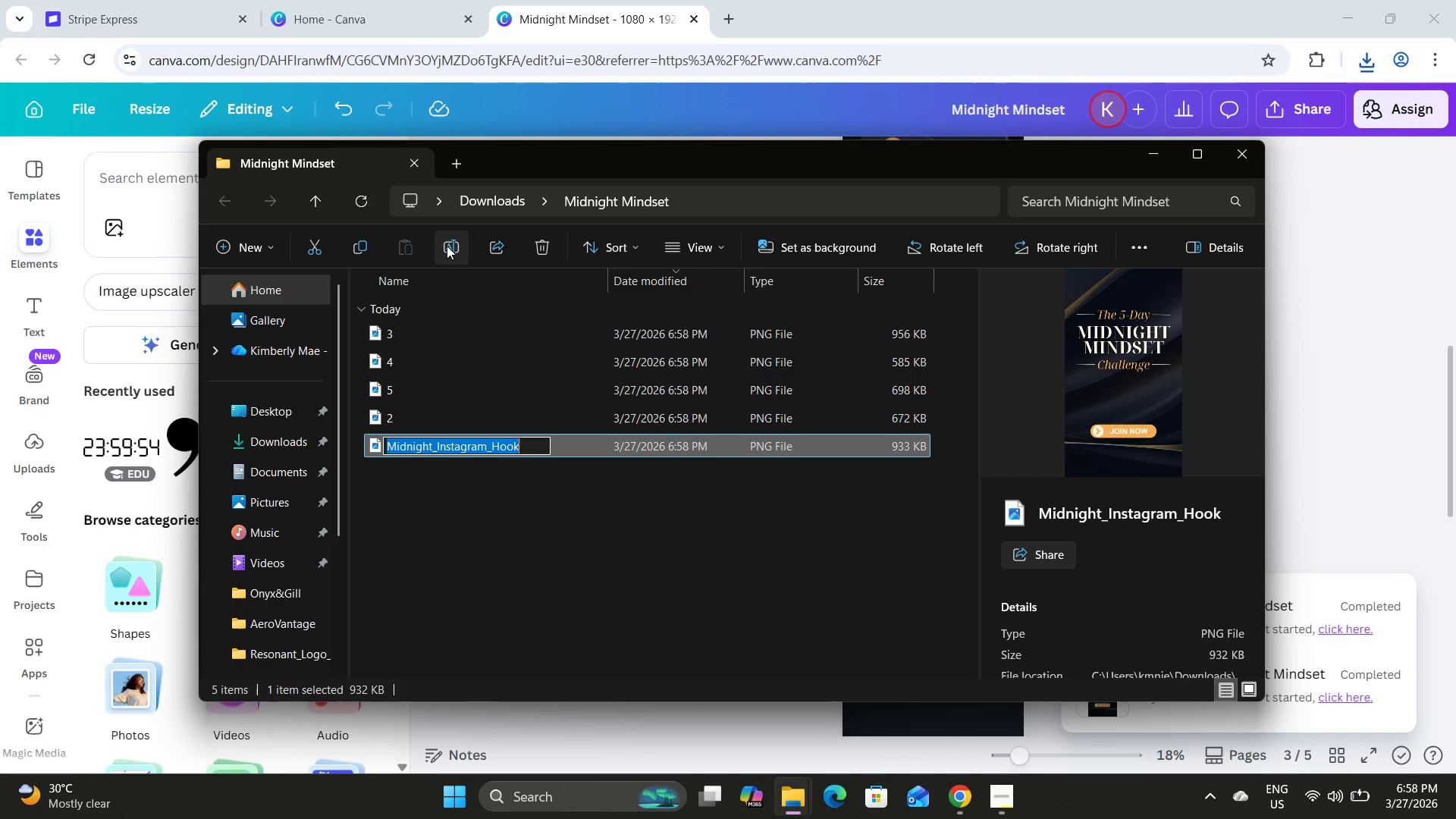 
key(Control+C)
 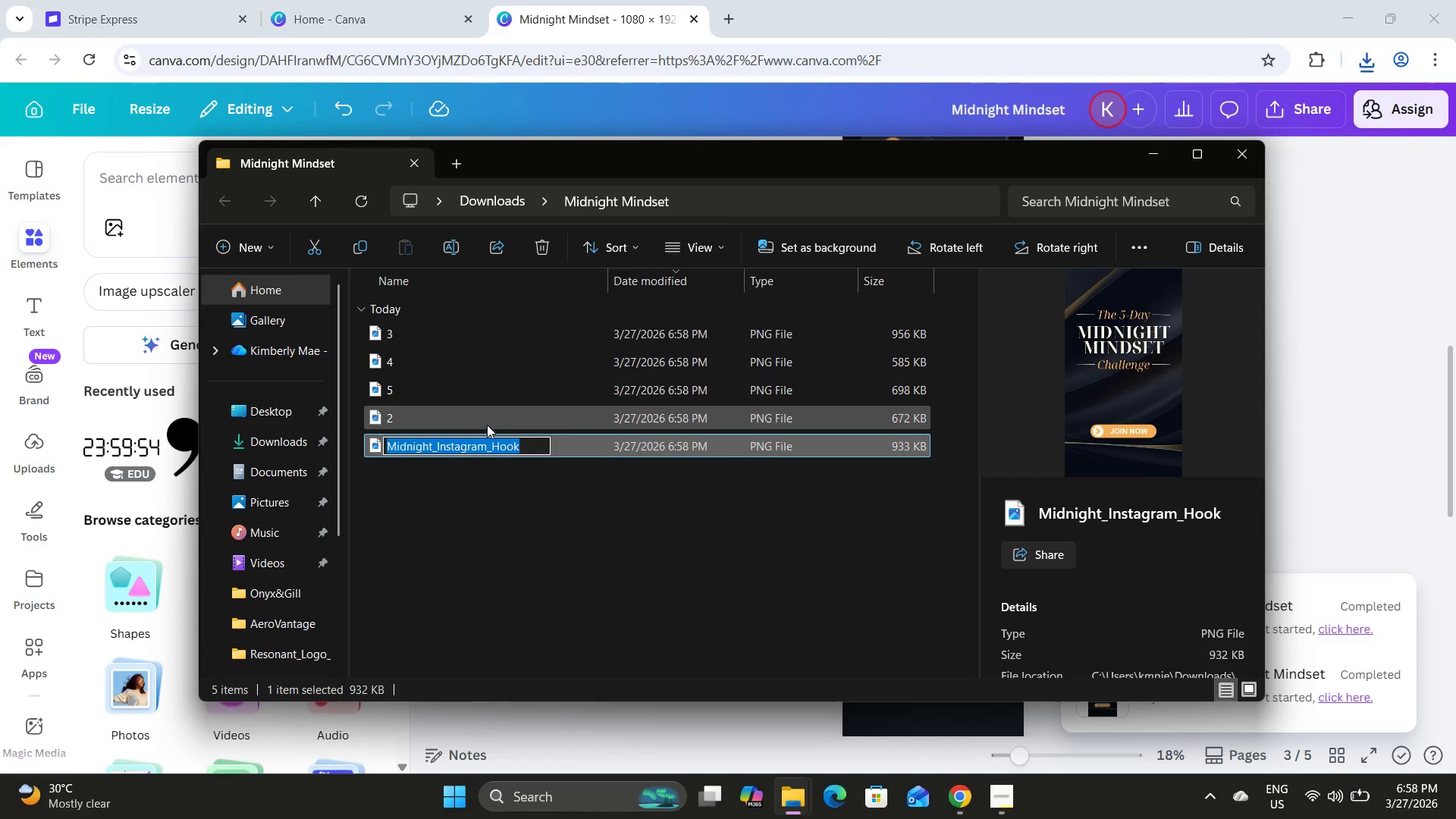 
left_click([487, 425])
 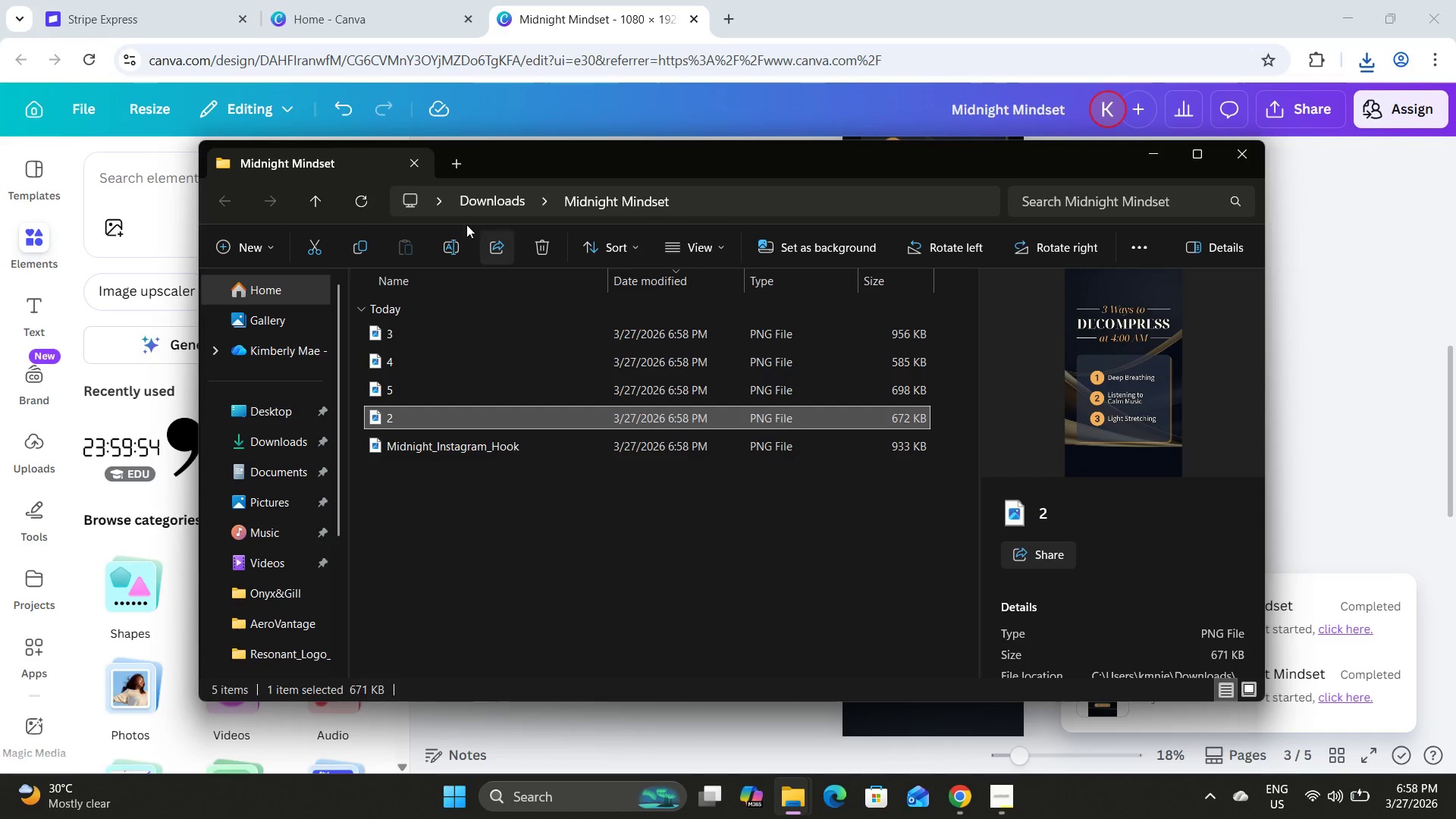 
left_click([455, 245])
 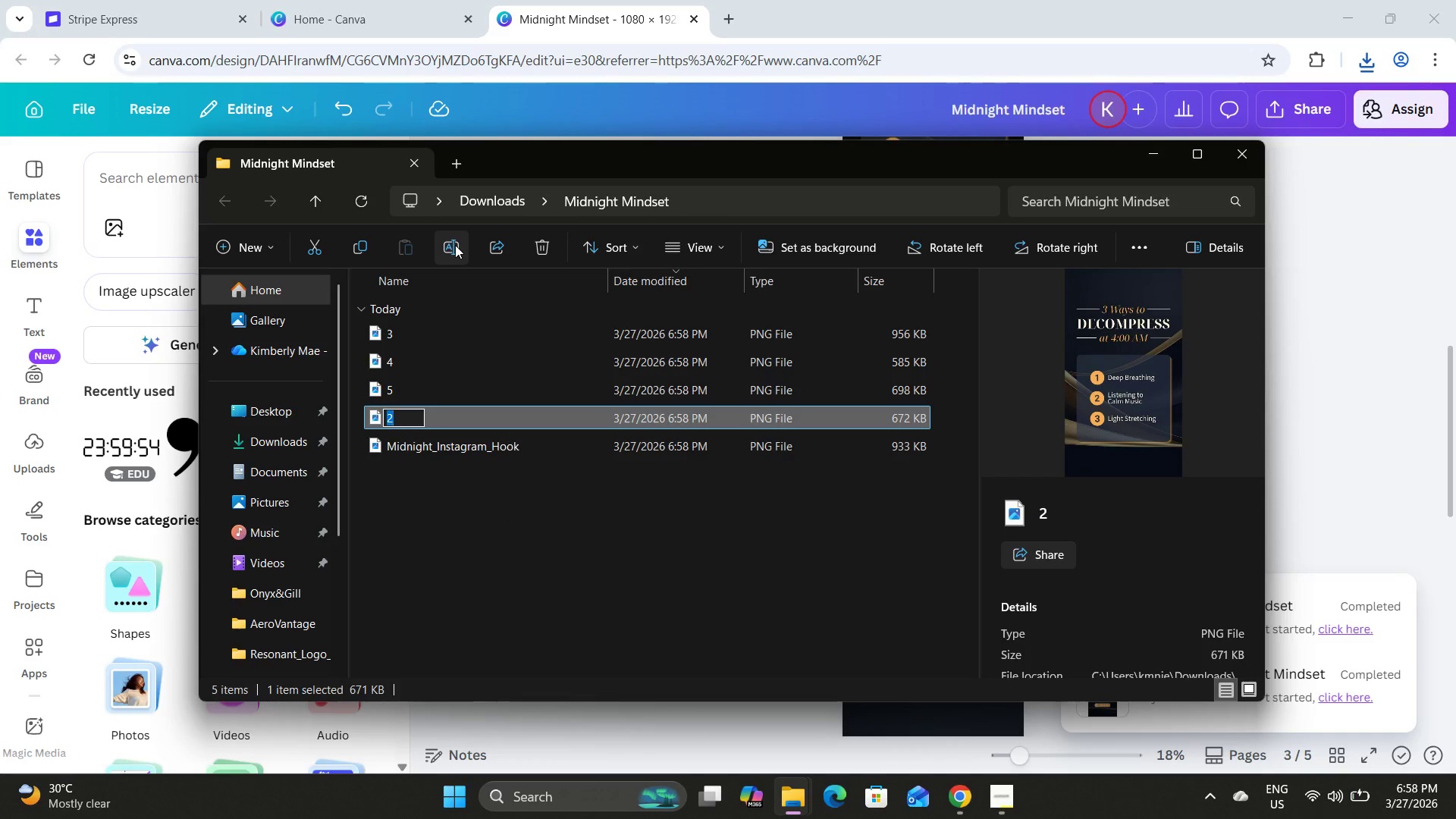 
key(Control+V)
 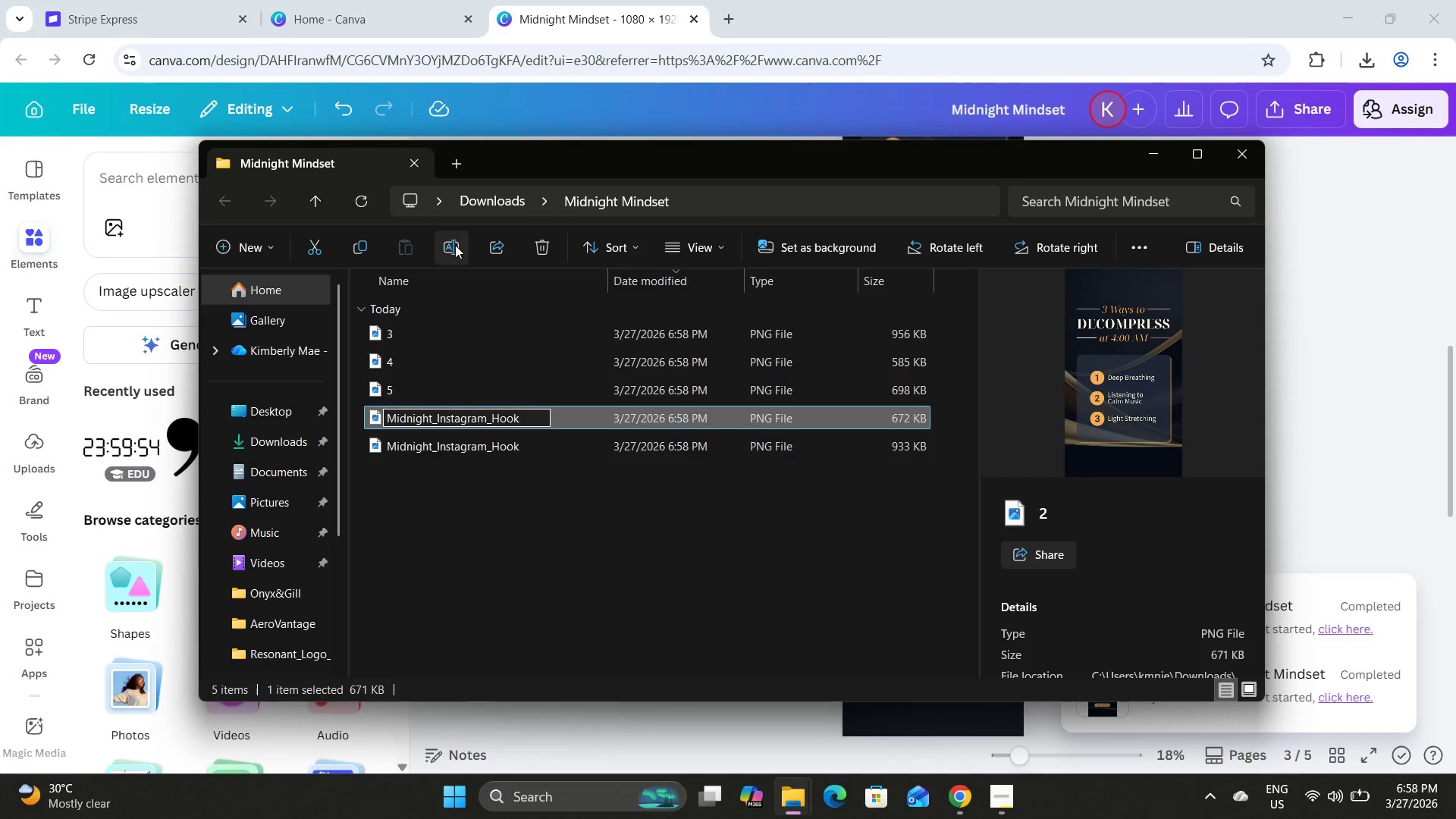 
key(Backspace)
key(Backspace)
key(Backspace)
key(Backspace)
type(Tip)
 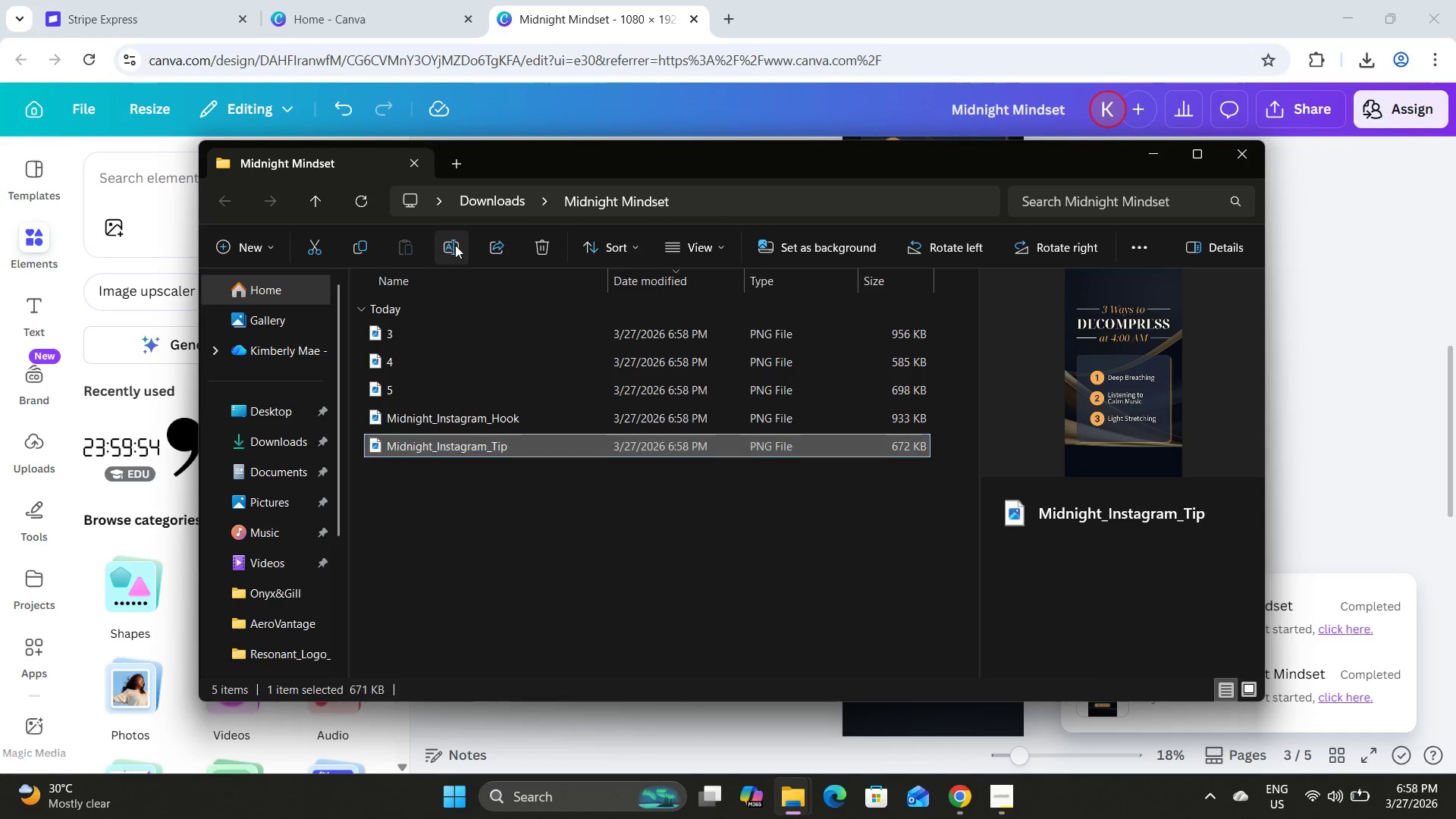 
 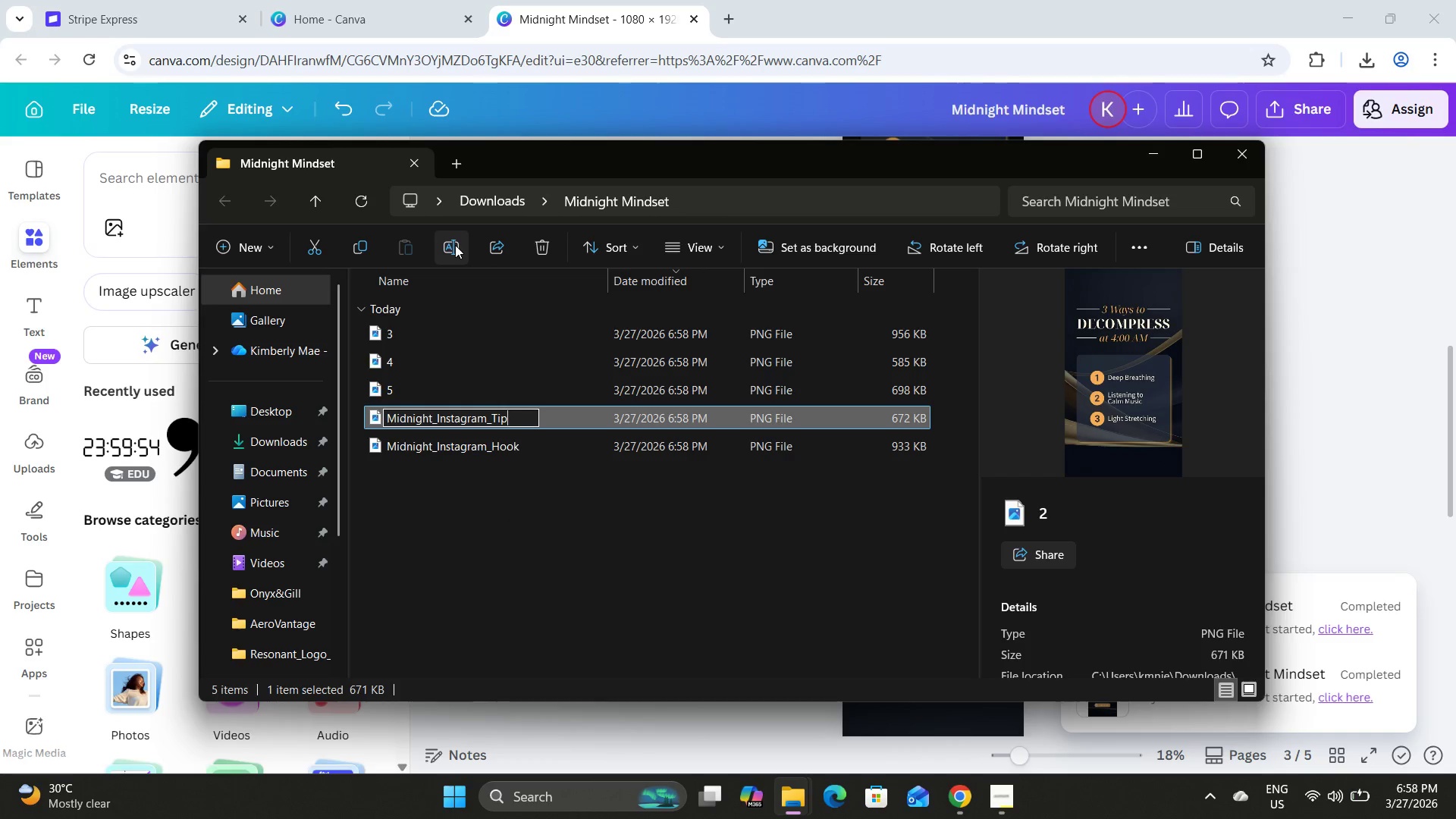 
key(Enter)